 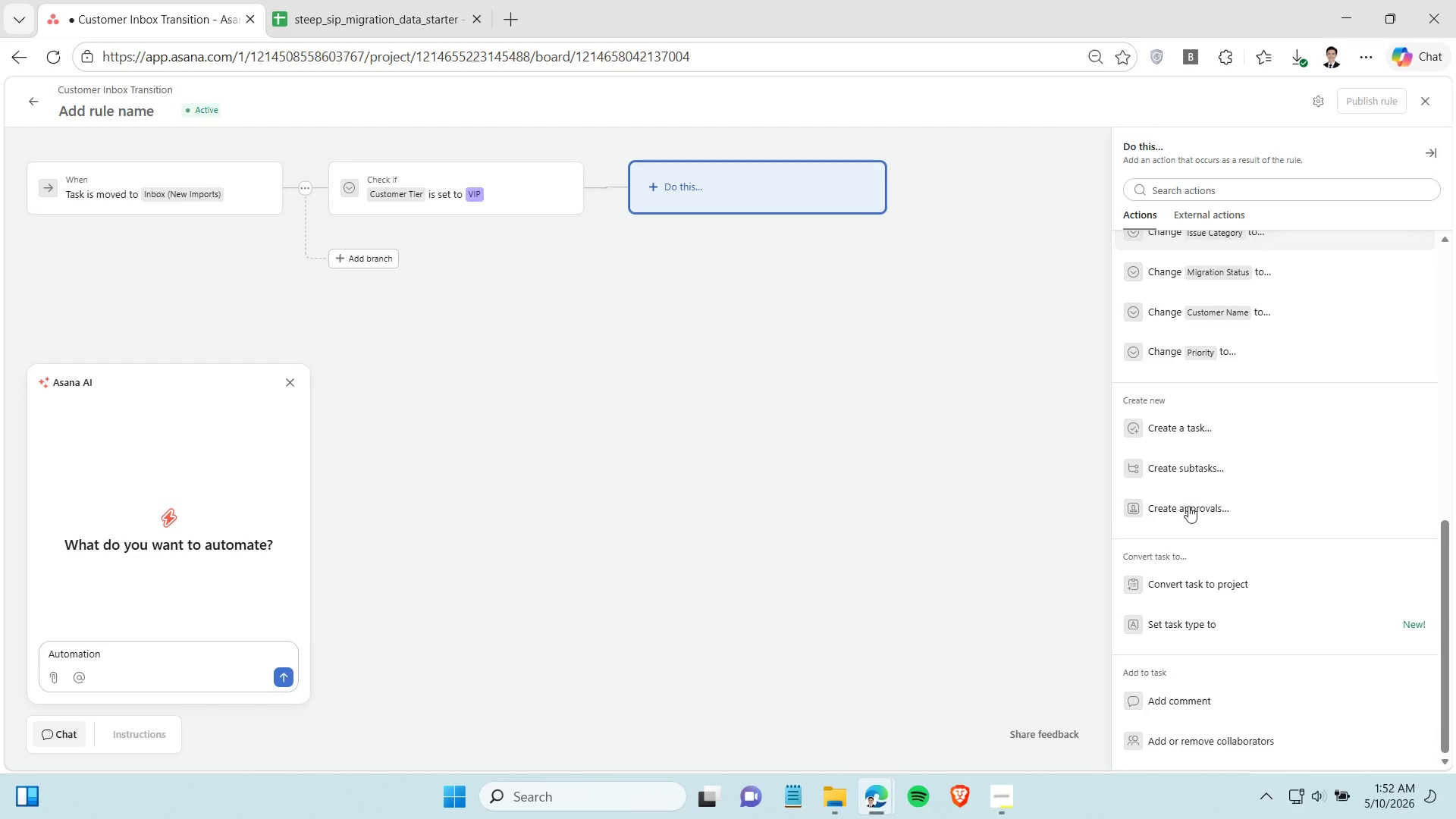 
scroll: coordinate [1213, 575], scroll_direction: down, amount: 1.0
 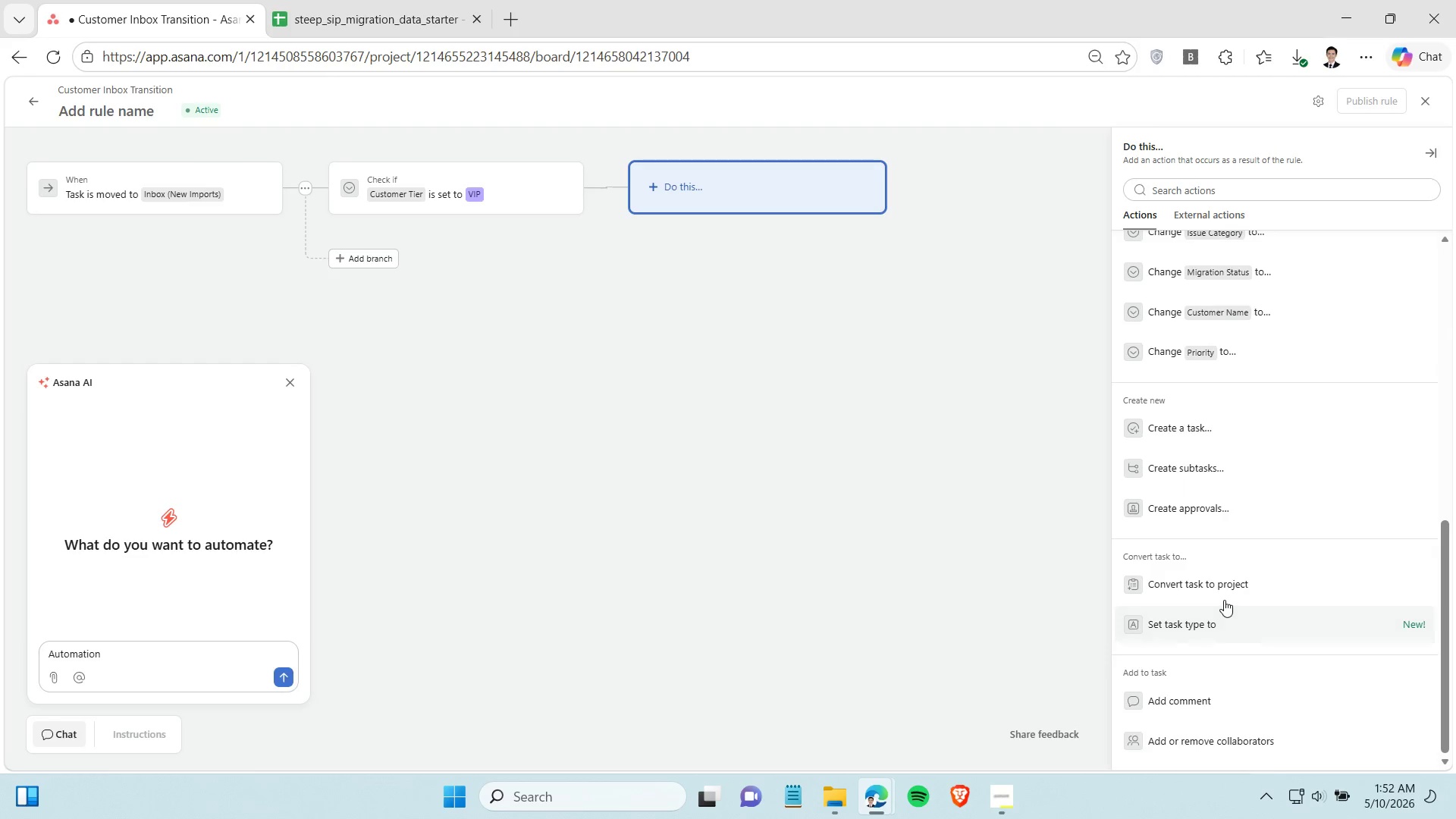 
scroll: coordinate [1224, 598], scroll_direction: up, amount: 1.0
 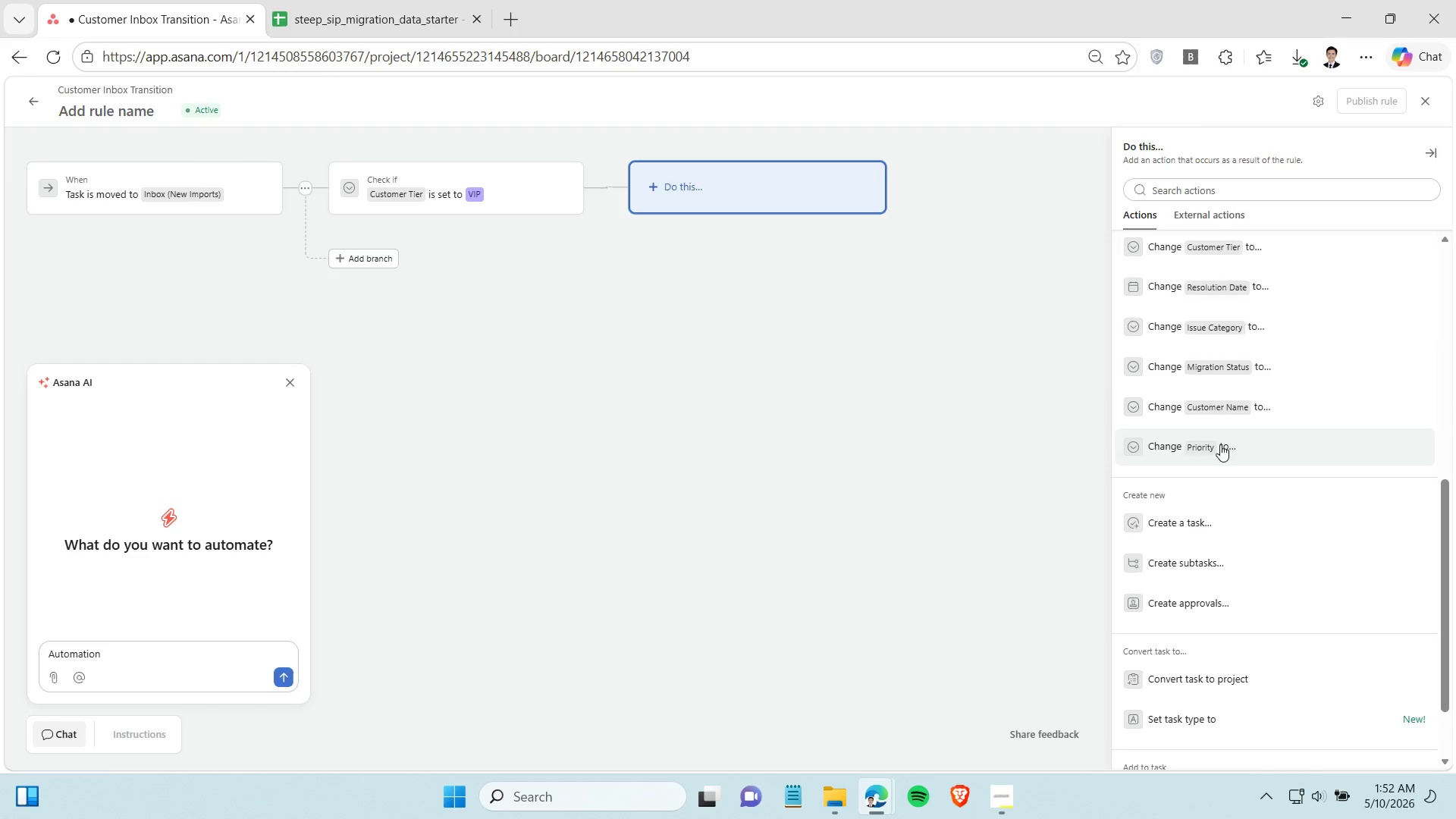 
left_click([1220, 444])
 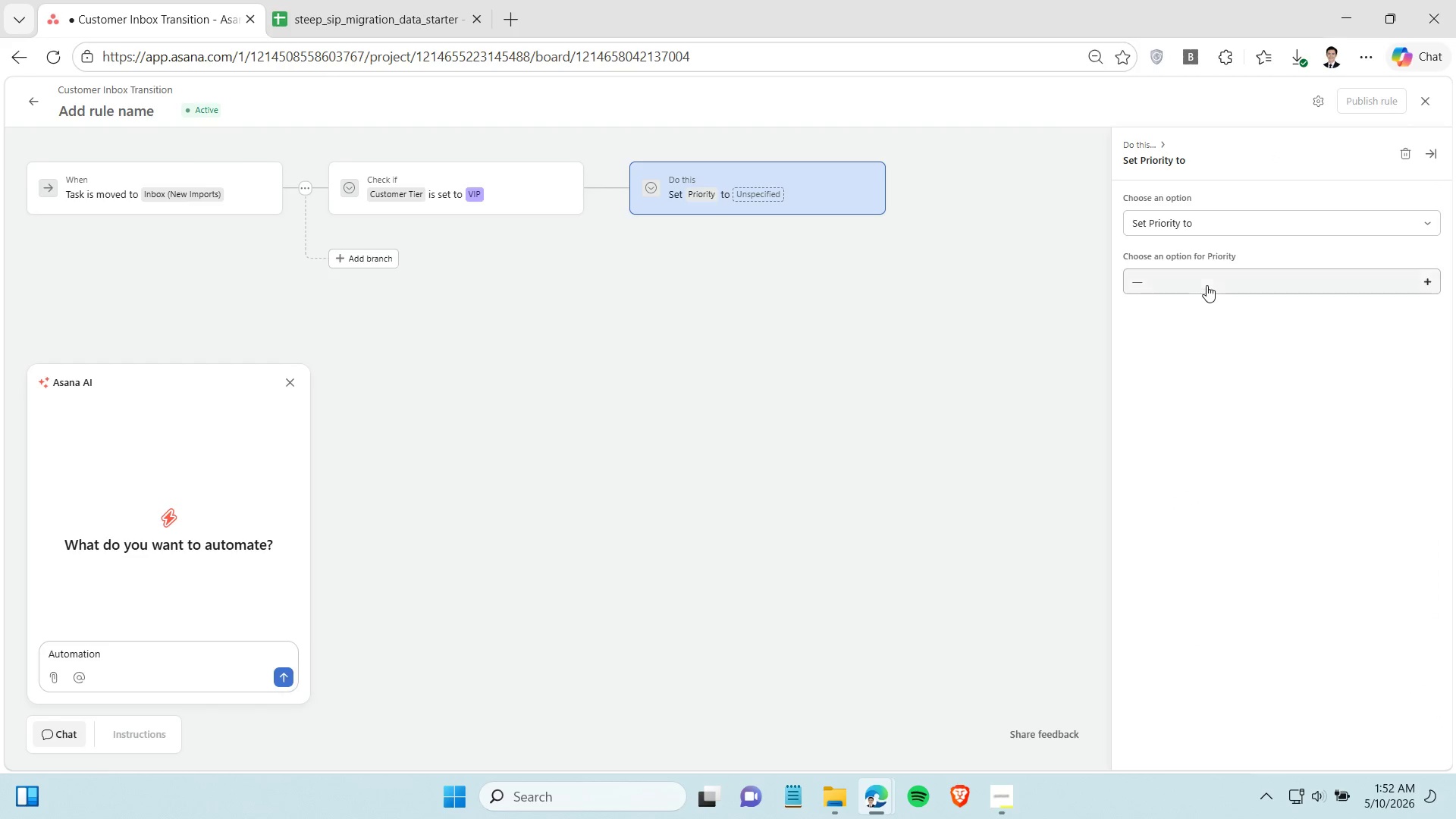 
left_click([1207, 285])
 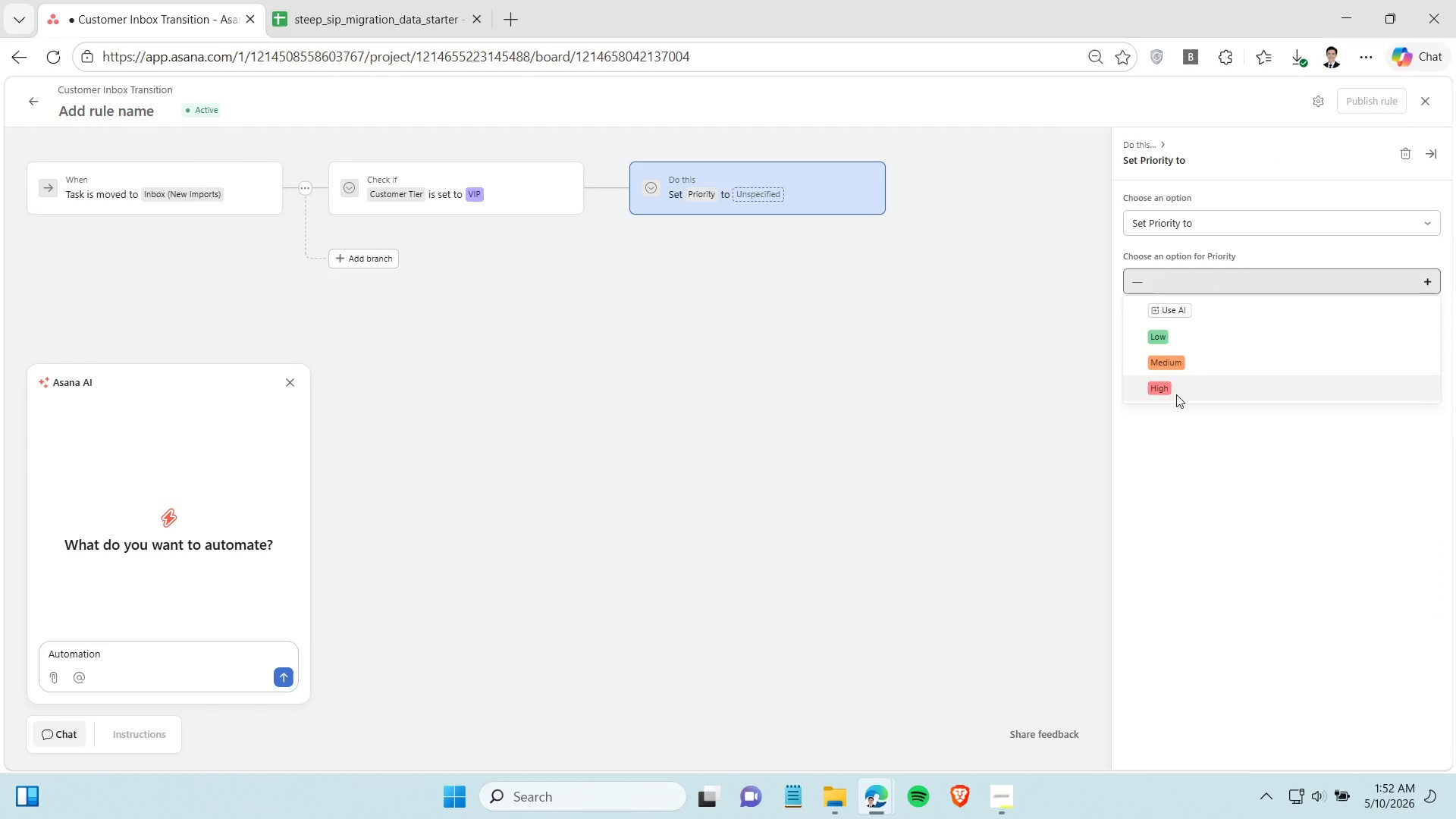 
left_click([1180, 391])
 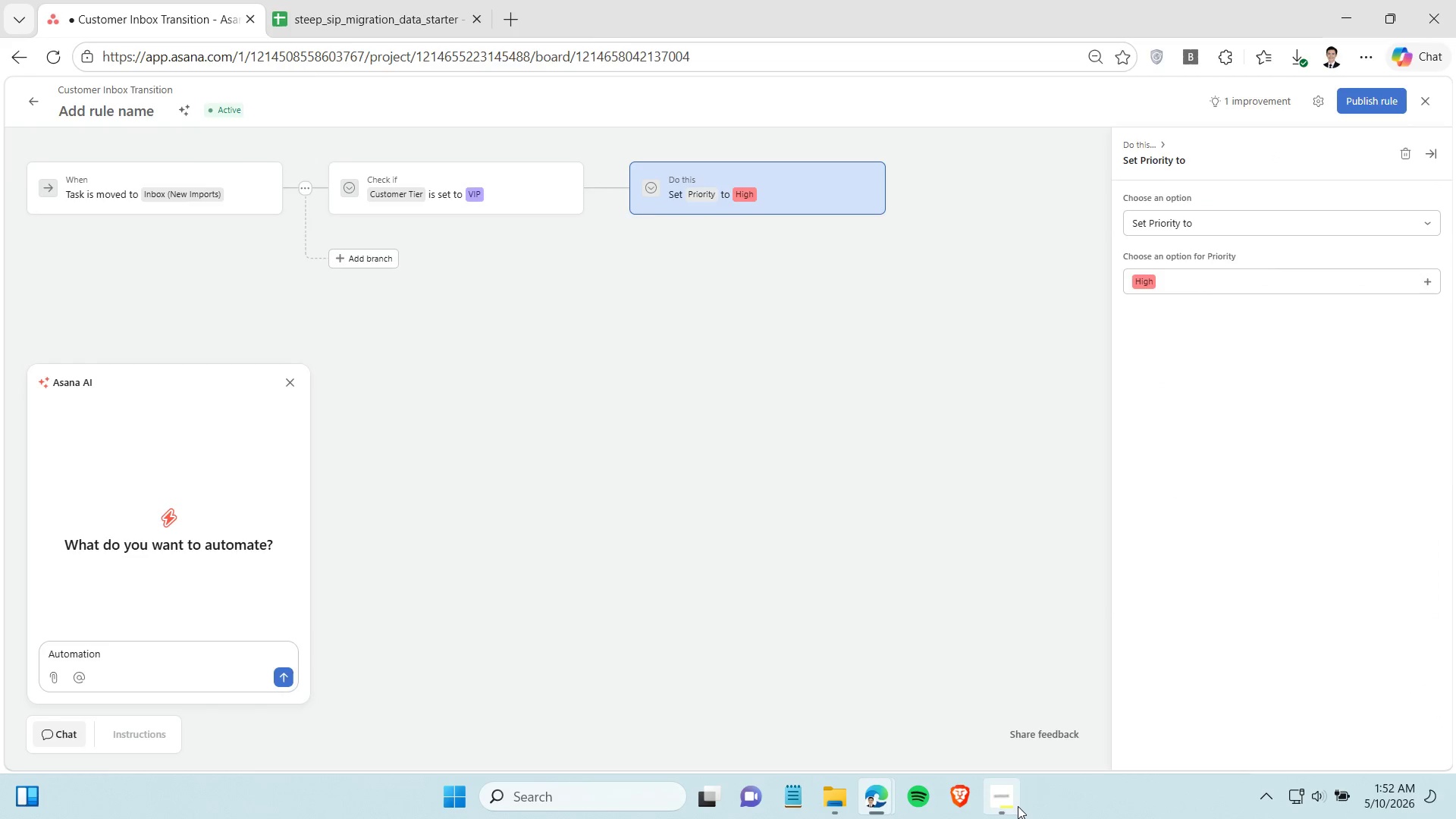 
left_click([1018, 806])